 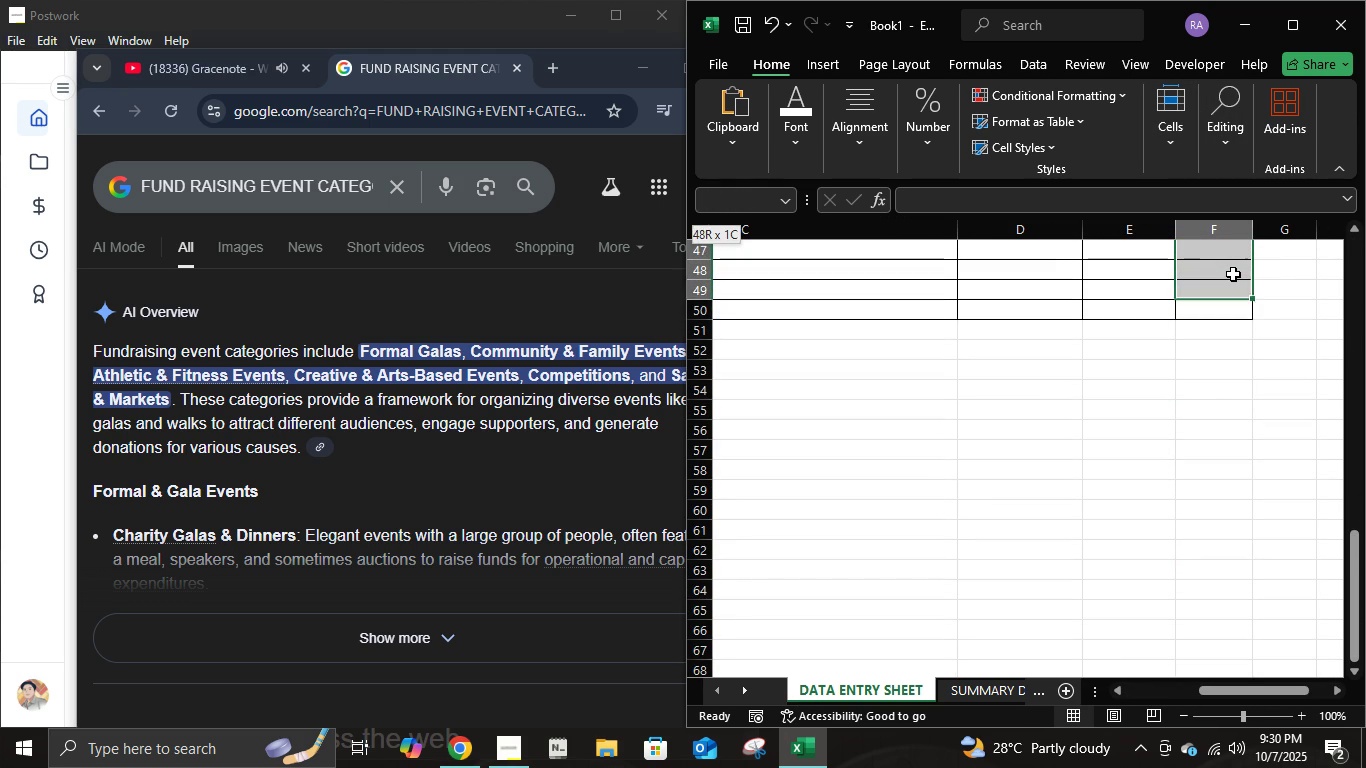 
key(Shift+ArrowDown)
 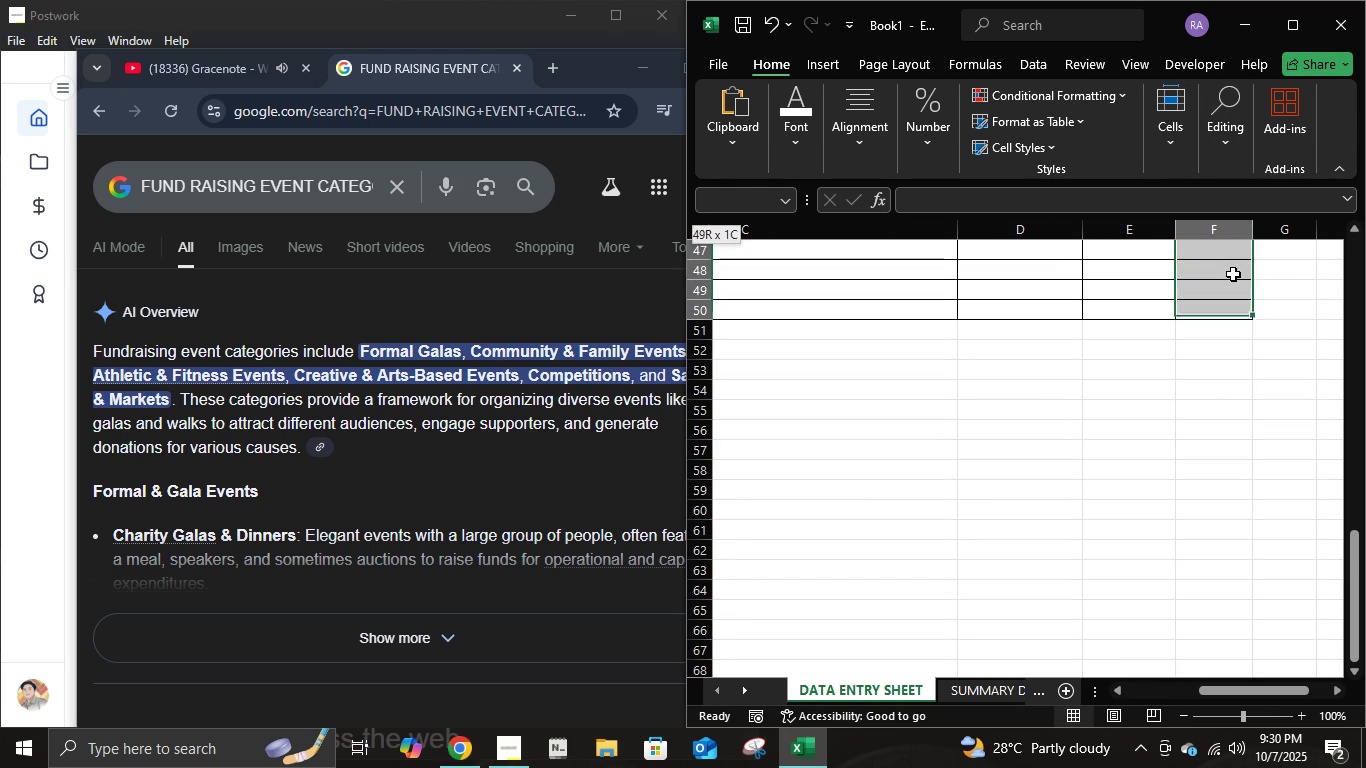 
key(Shift+ArrowDown)
 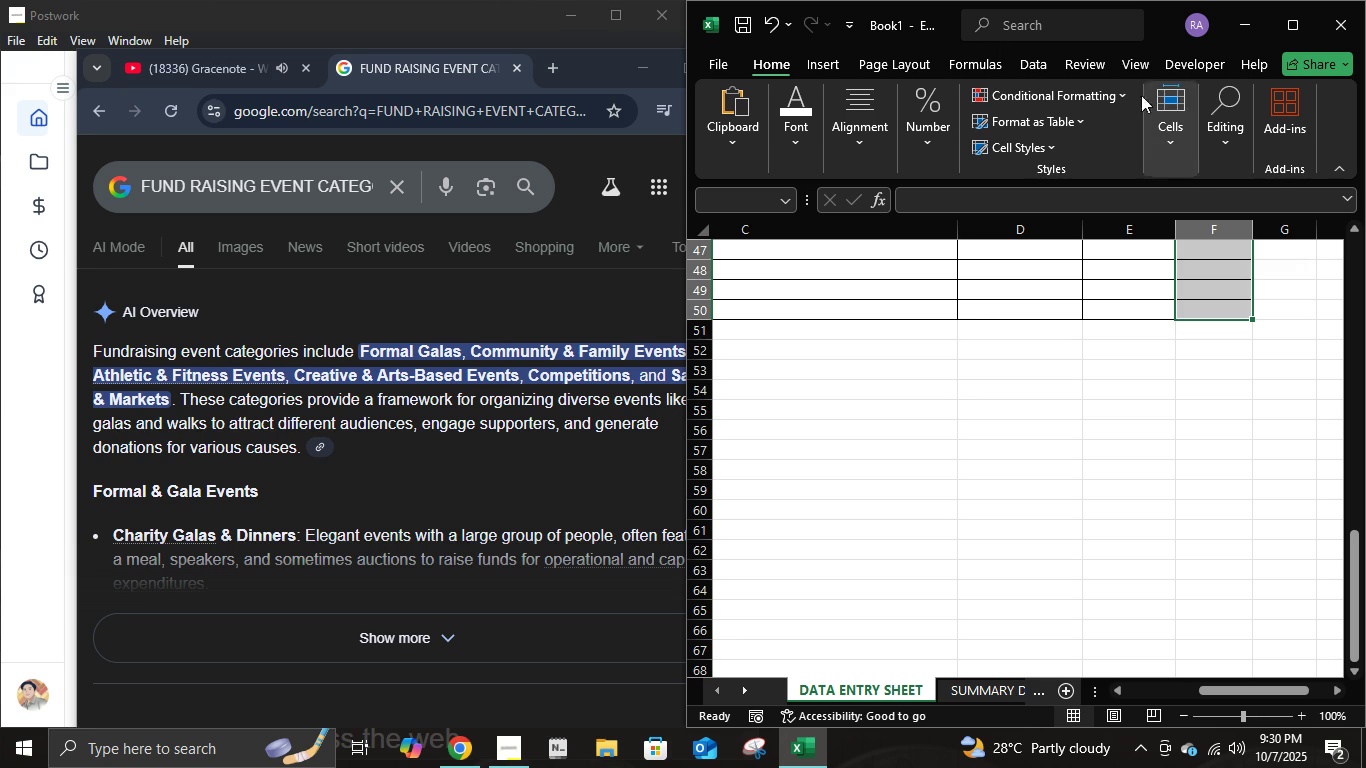 
left_click([1042, 66])
 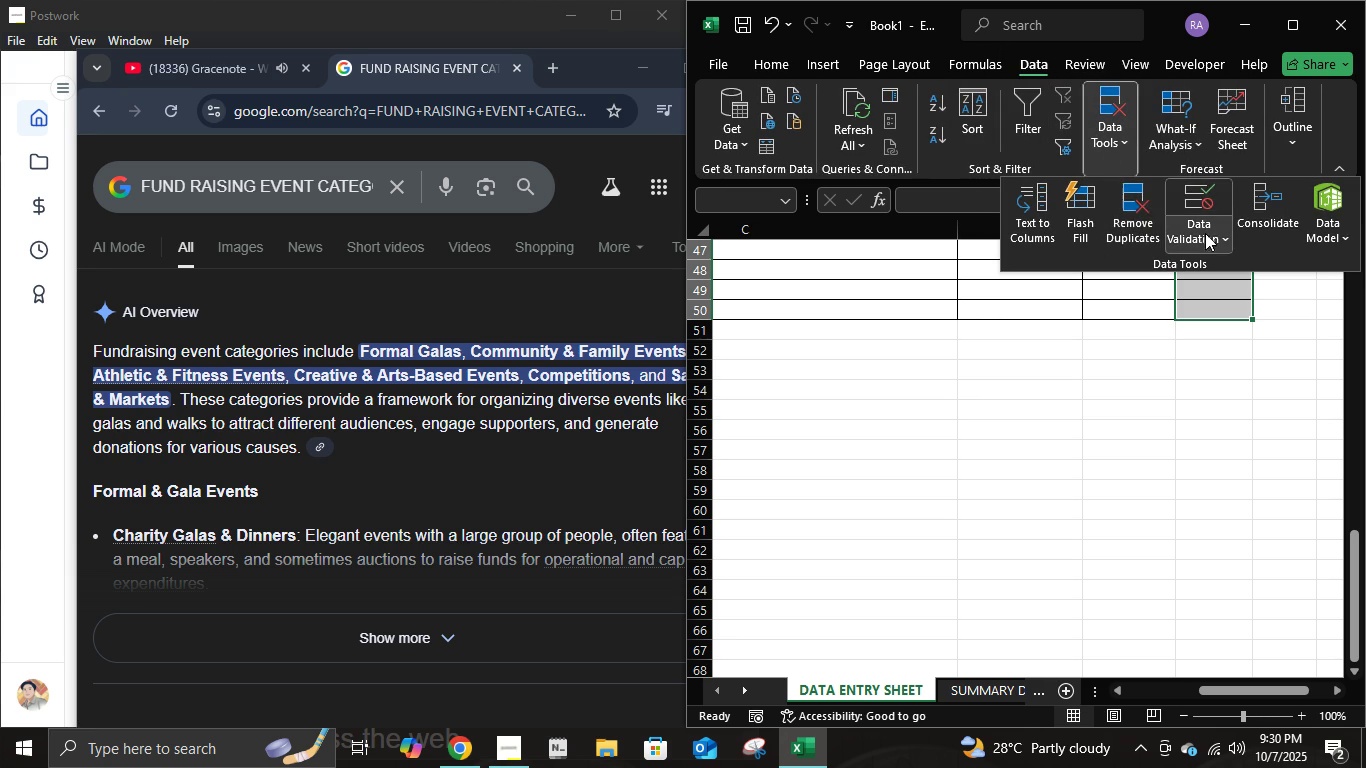 
left_click([1199, 201])